 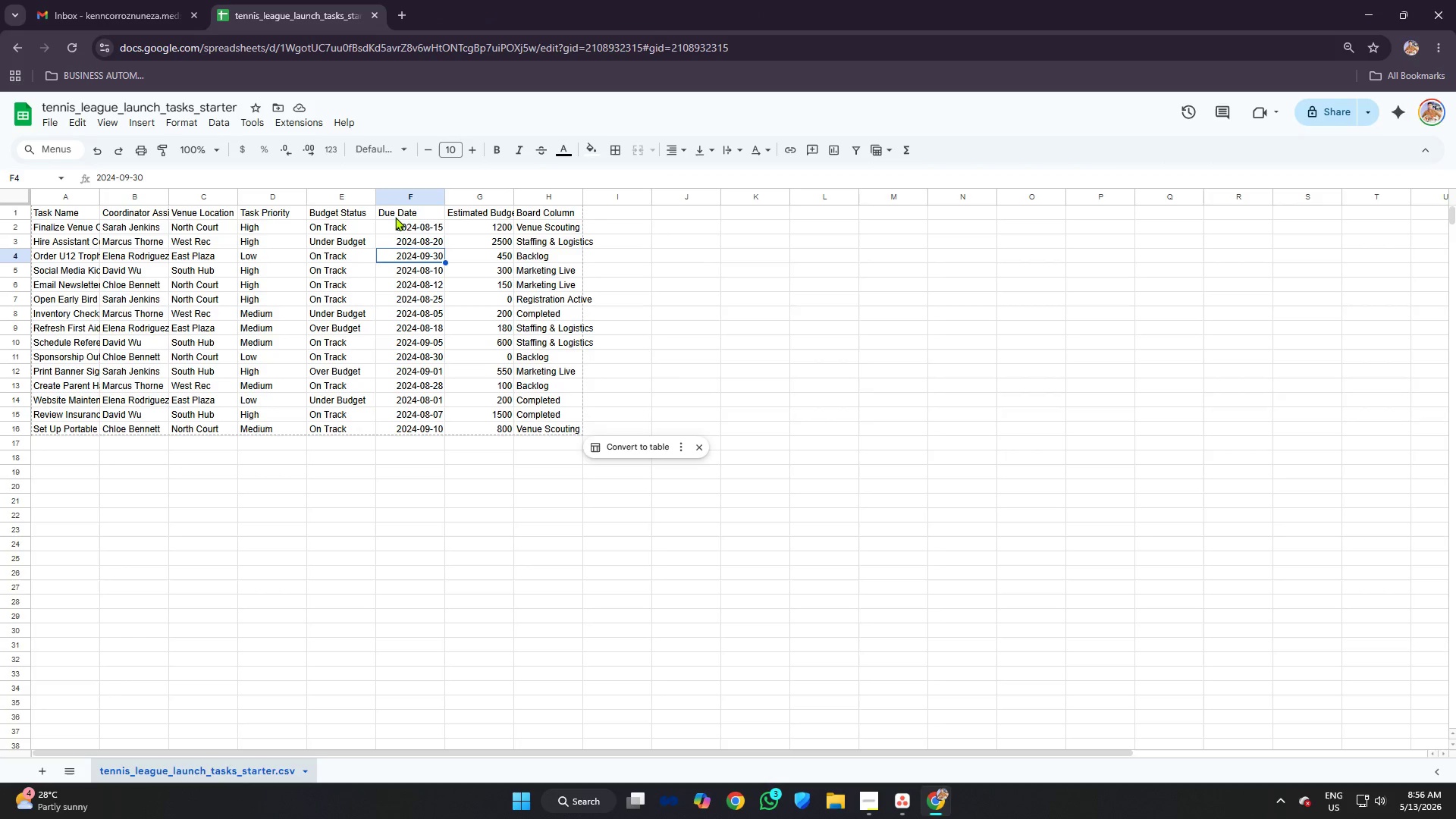 
left_click_drag(start_coordinate=[513, 196], to_coordinate=[543, 196])
 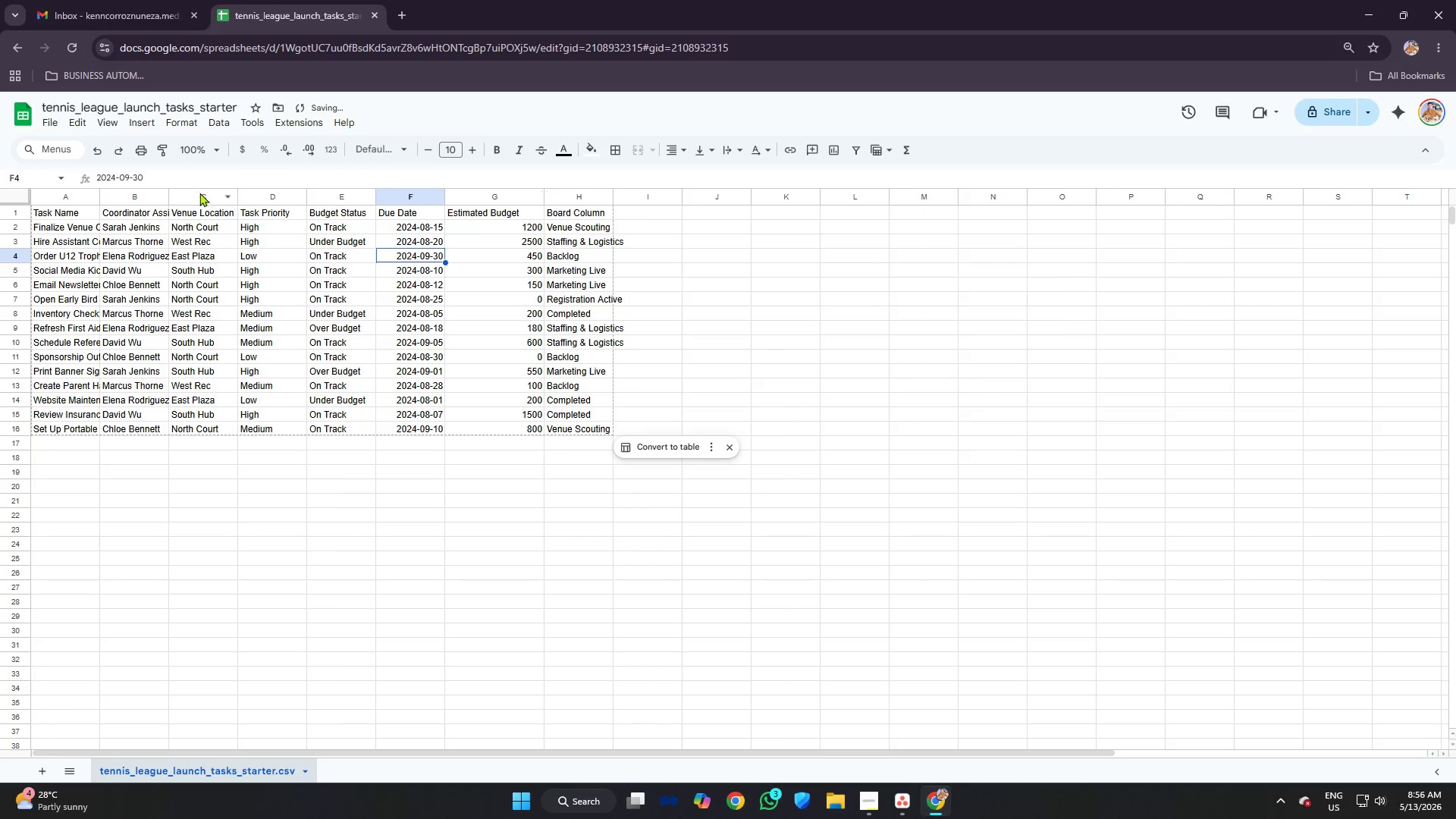 
left_click_drag(start_coordinate=[169, 196], to_coordinate=[212, 197])
 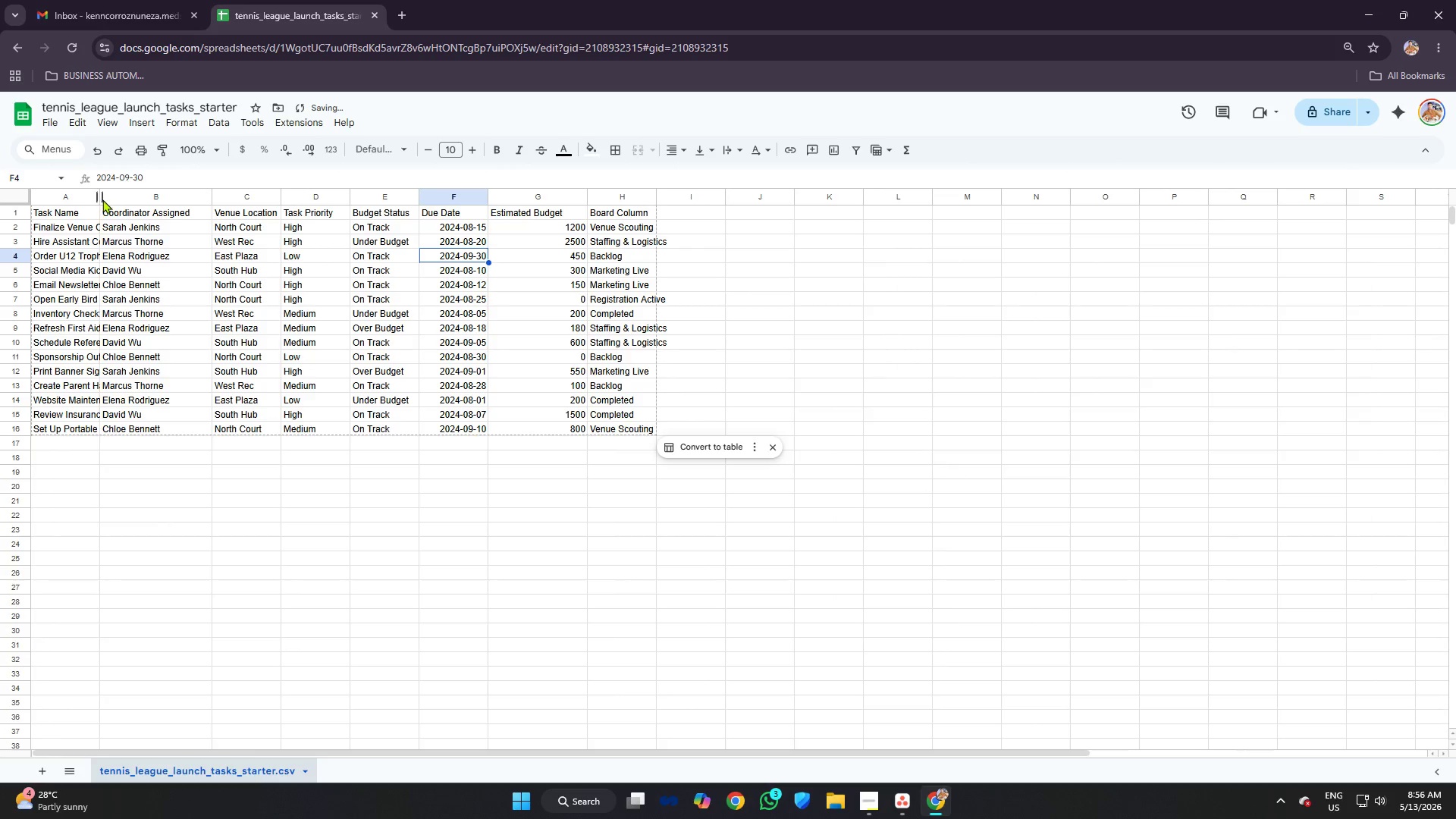 
left_click_drag(start_coordinate=[100, 199], to_coordinate=[154, 199])
 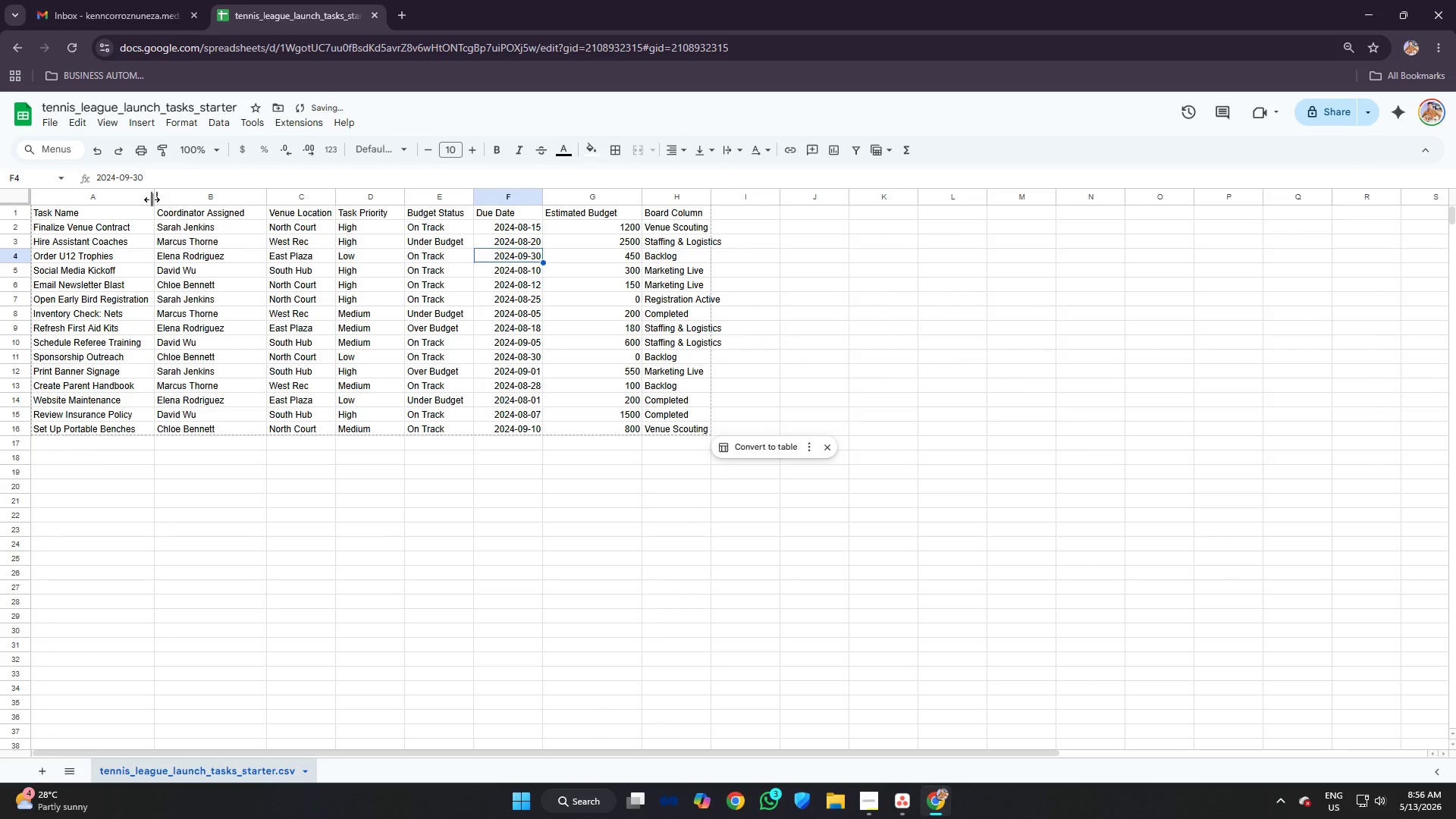 
left_click_drag(start_coordinate=[152, 199], to_coordinate=[168, 200])
 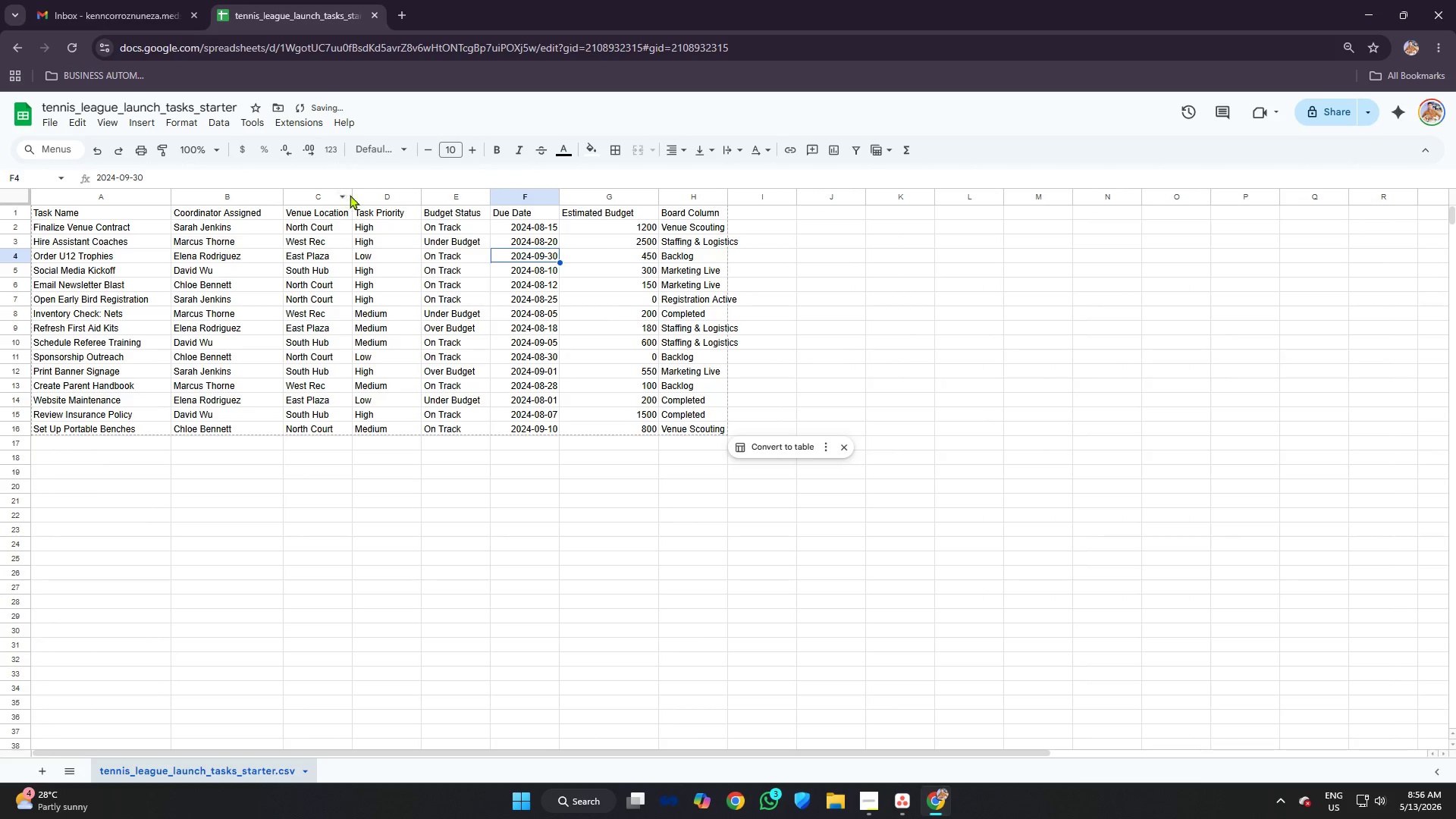 
left_click_drag(start_coordinate=[353, 194], to_coordinate=[361, 194])
 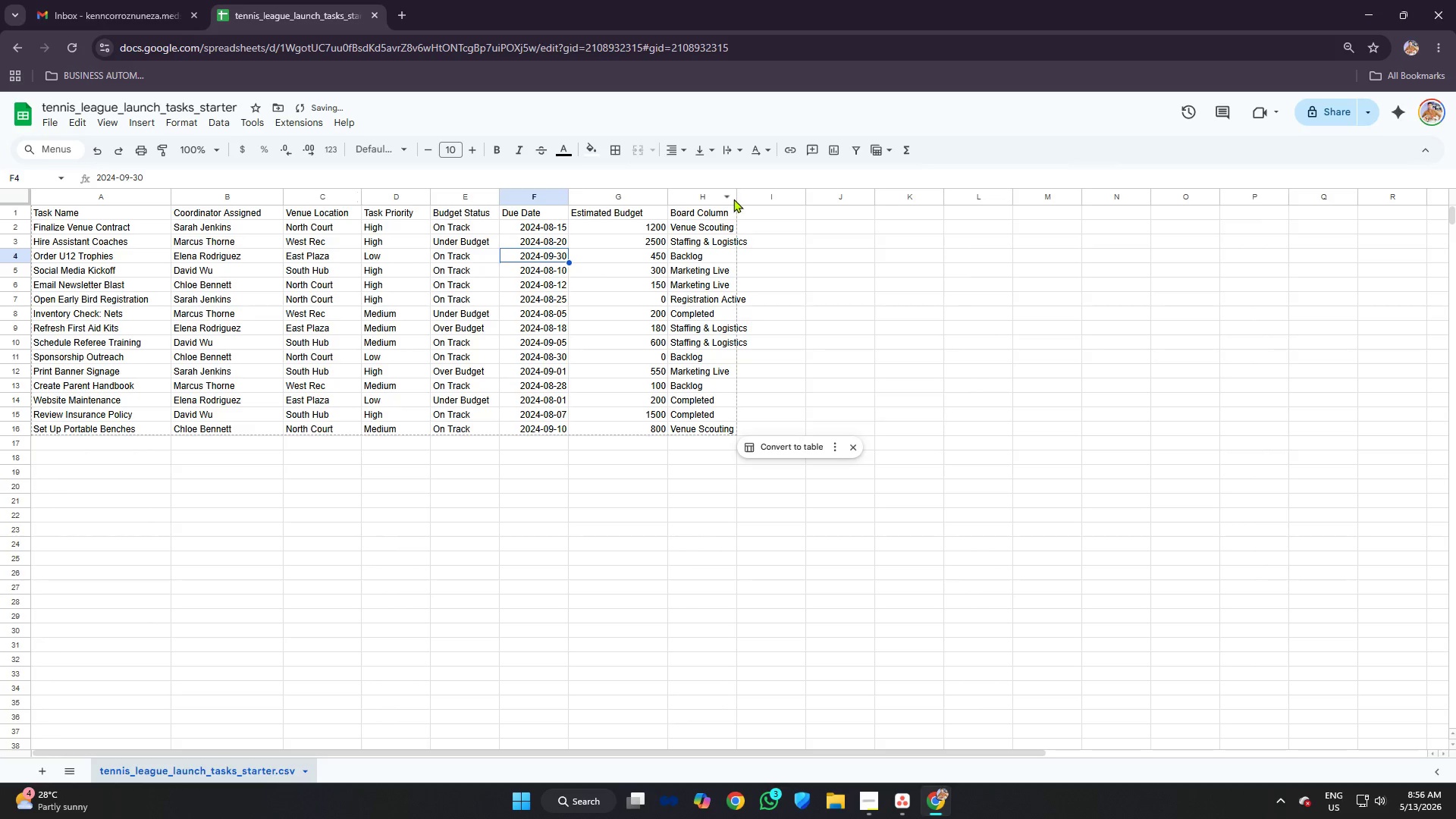 
left_click_drag(start_coordinate=[736, 193], to_coordinate=[760, 196])
 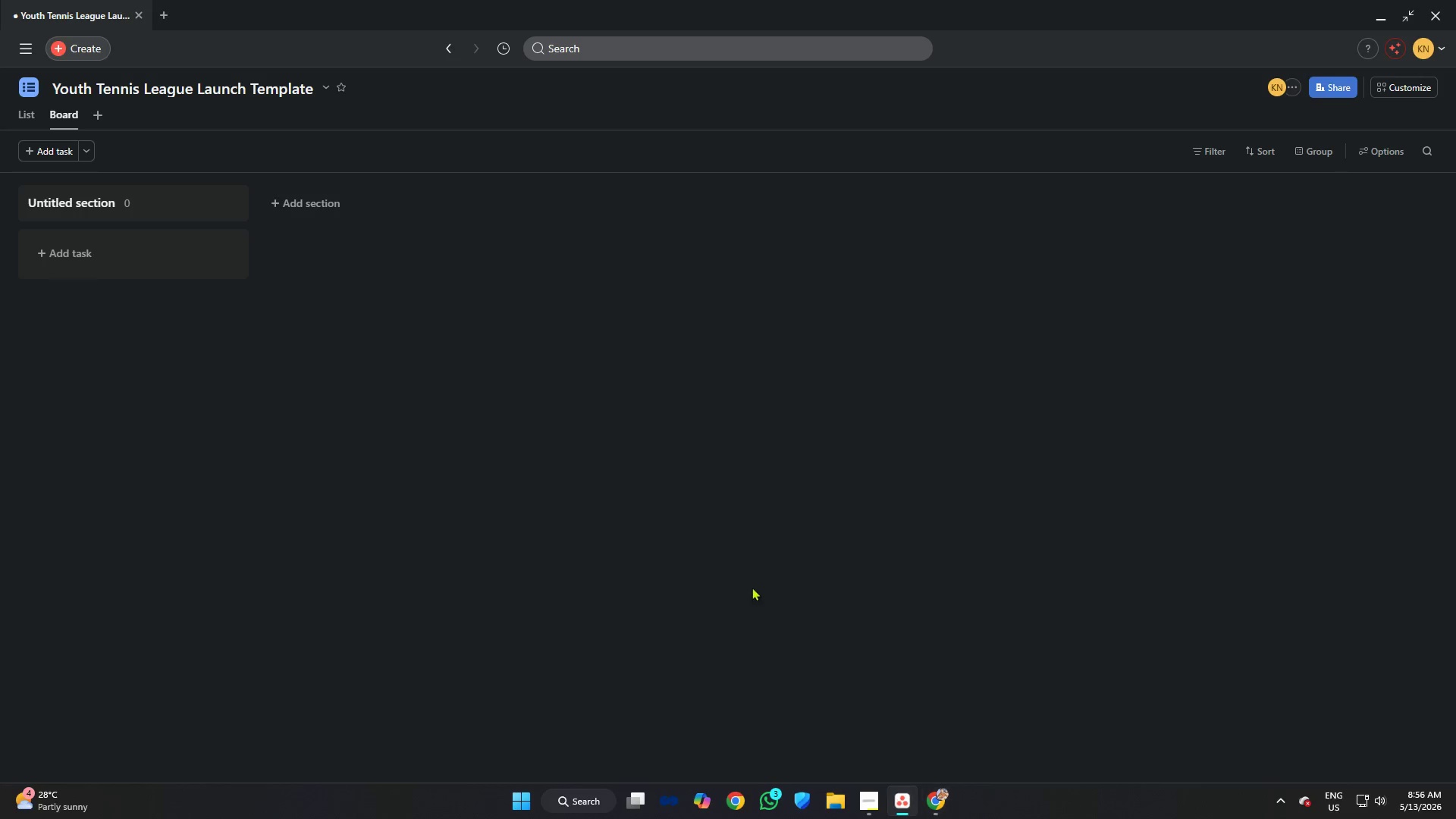 
left_click([394, 325])
 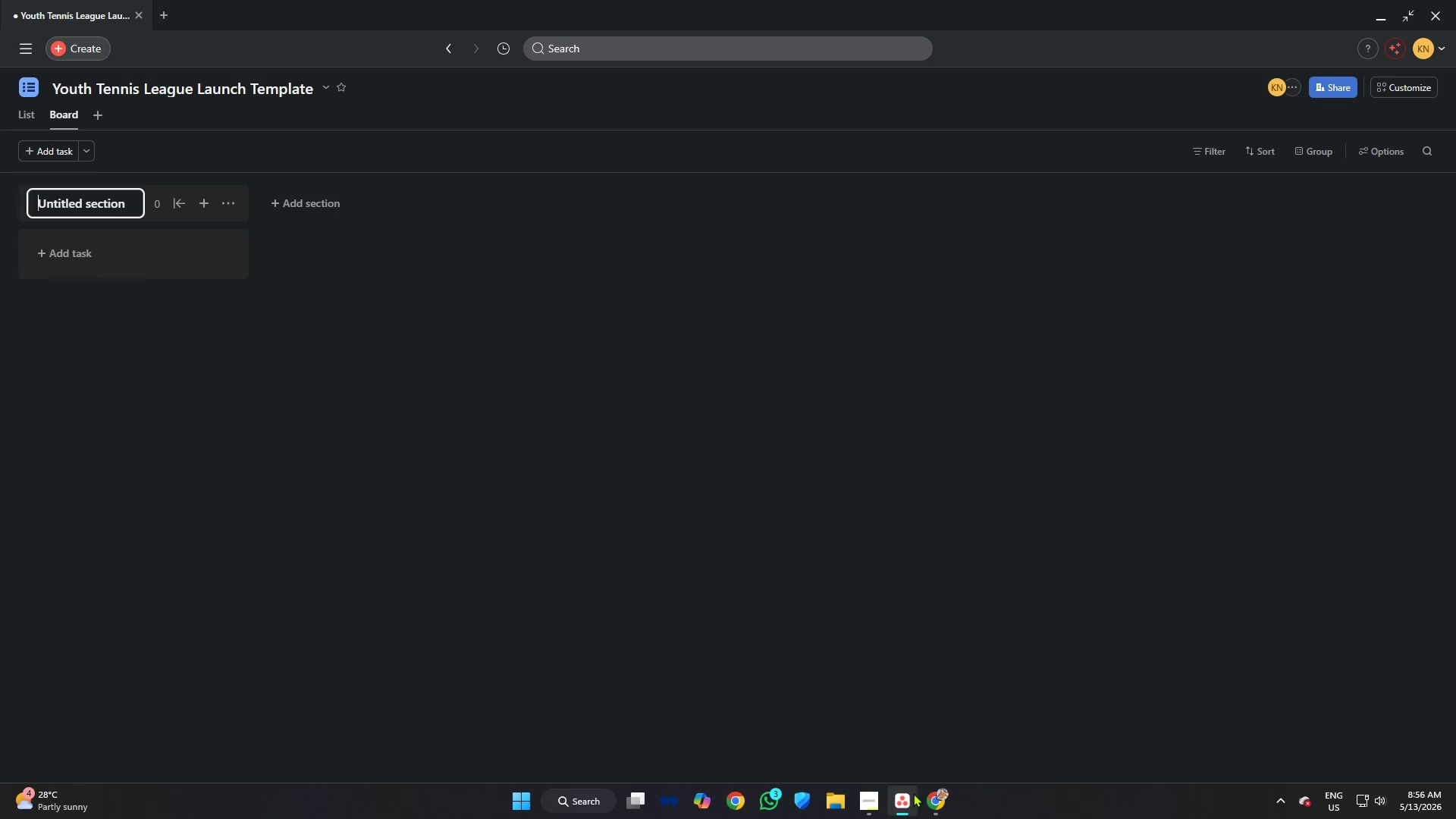 
left_click([932, 793])
 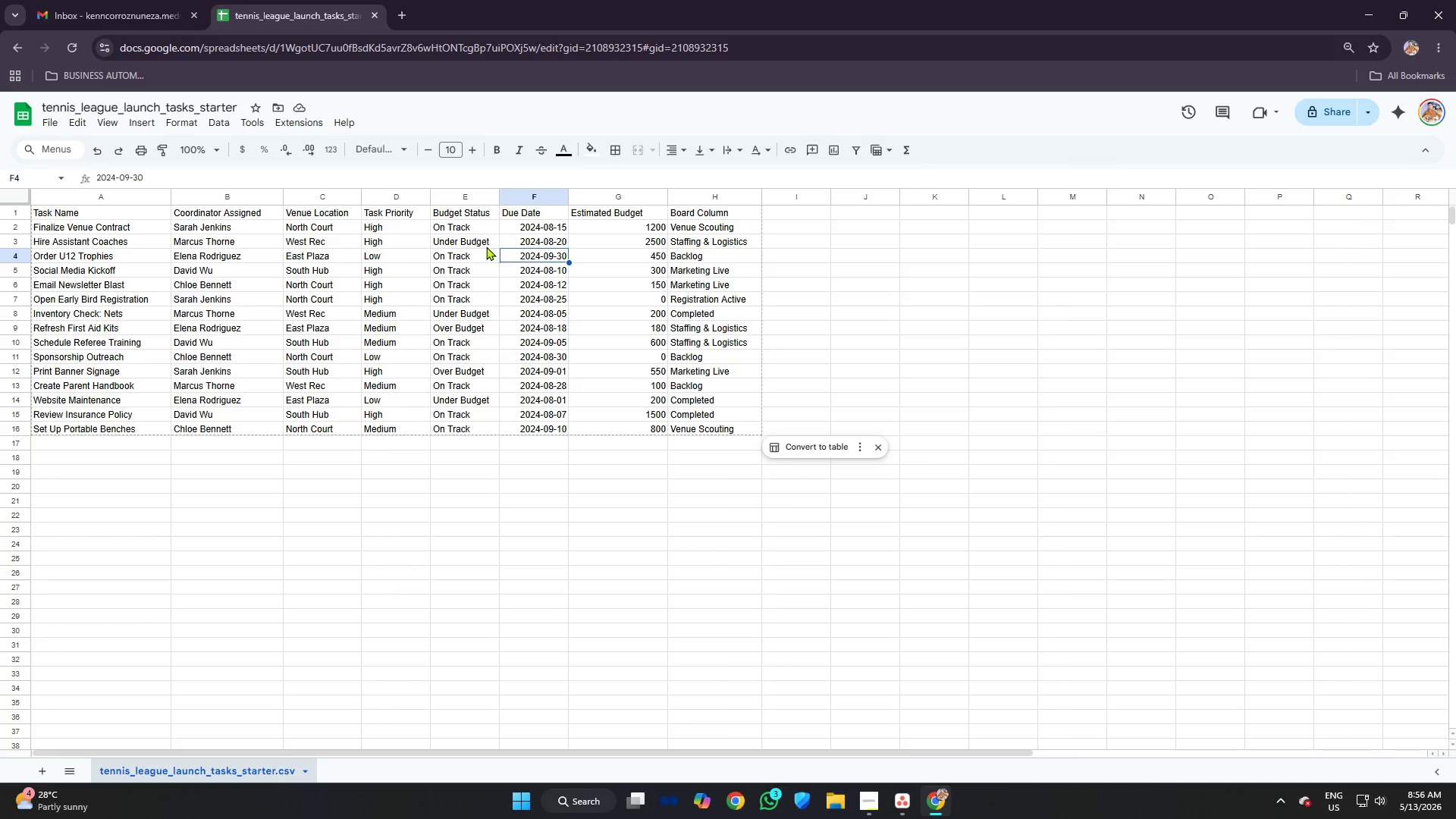 
left_click([472, 240])
 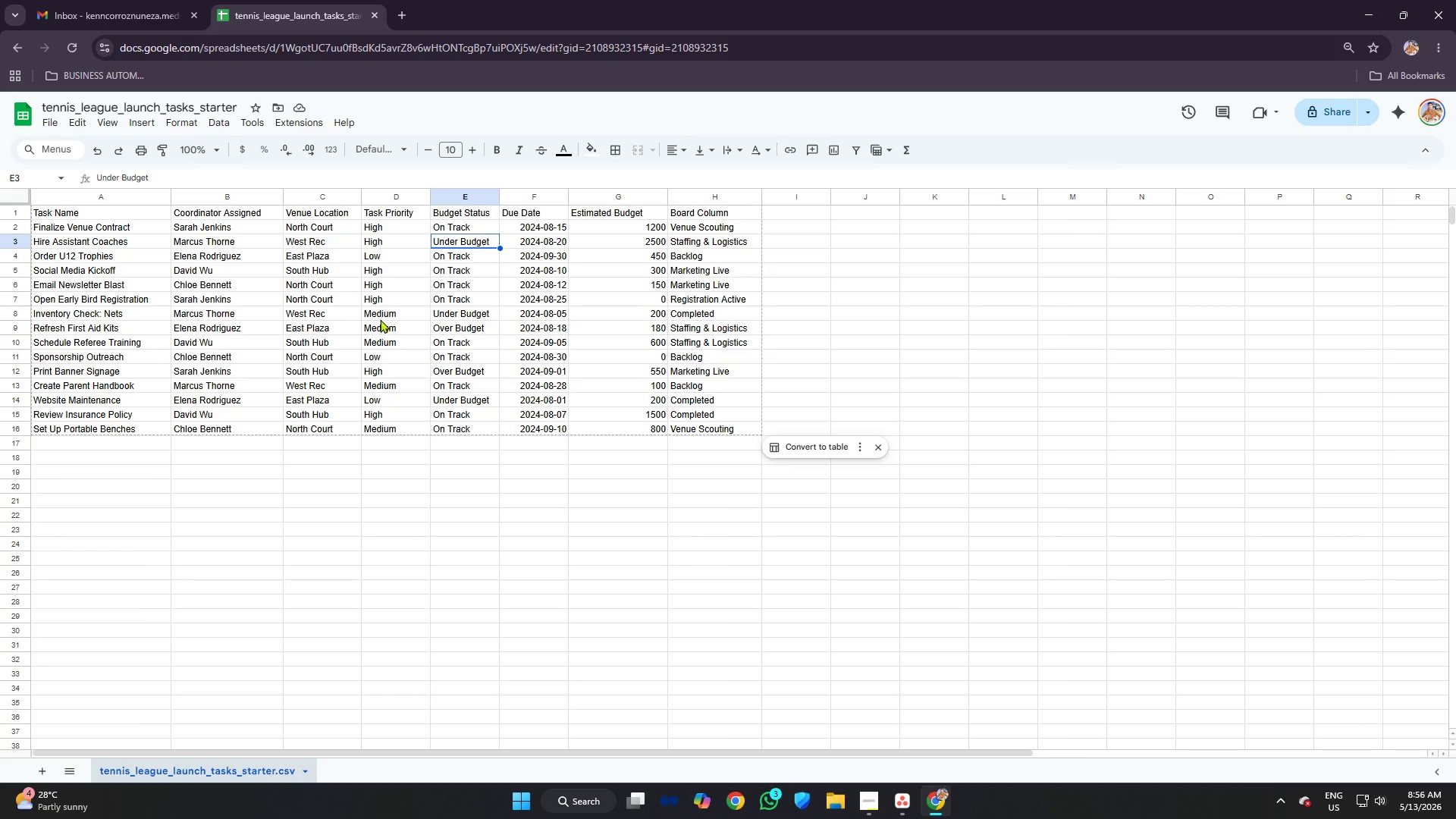 
left_click([383, 303])
 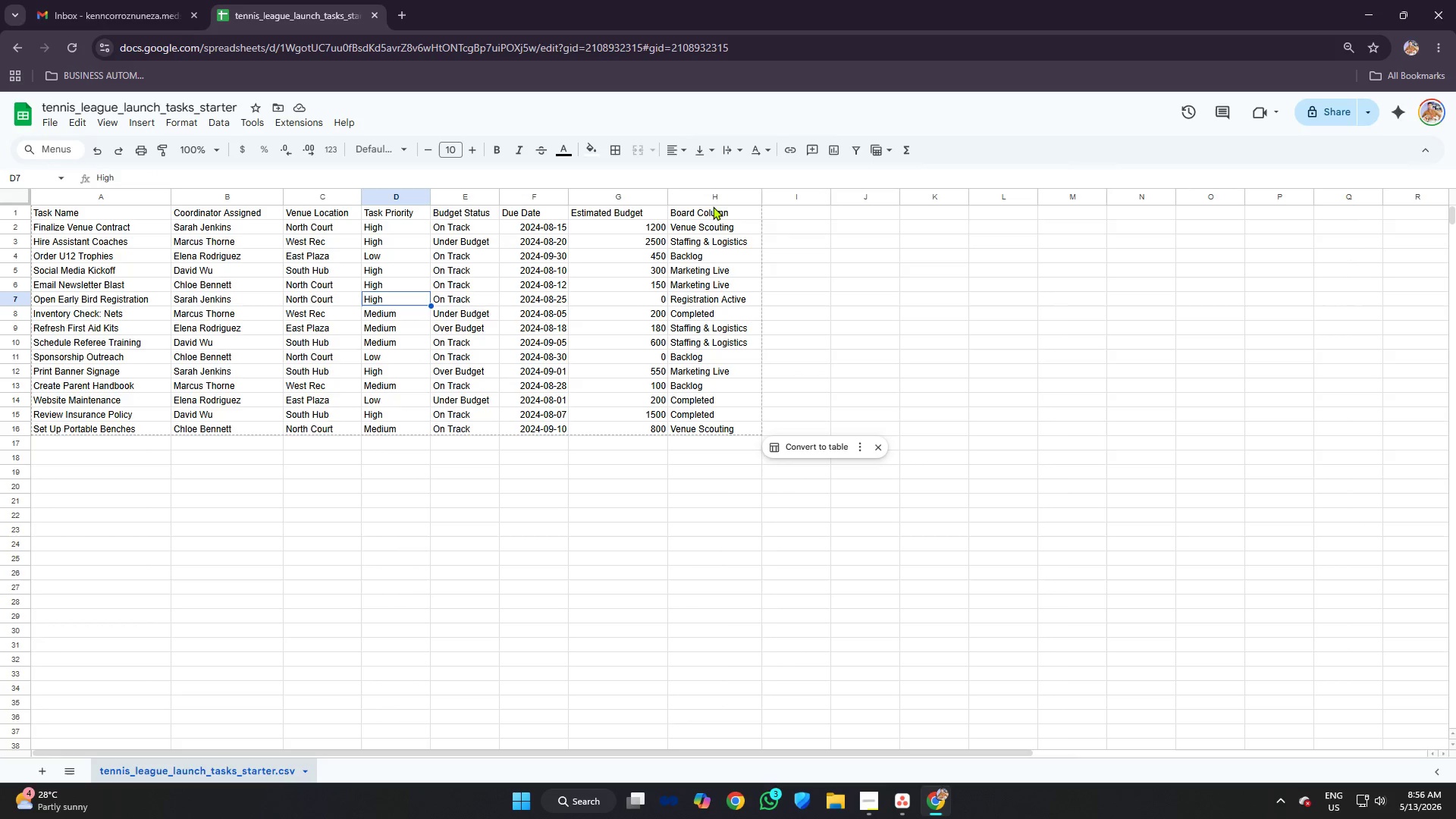 
left_click([711, 197])
 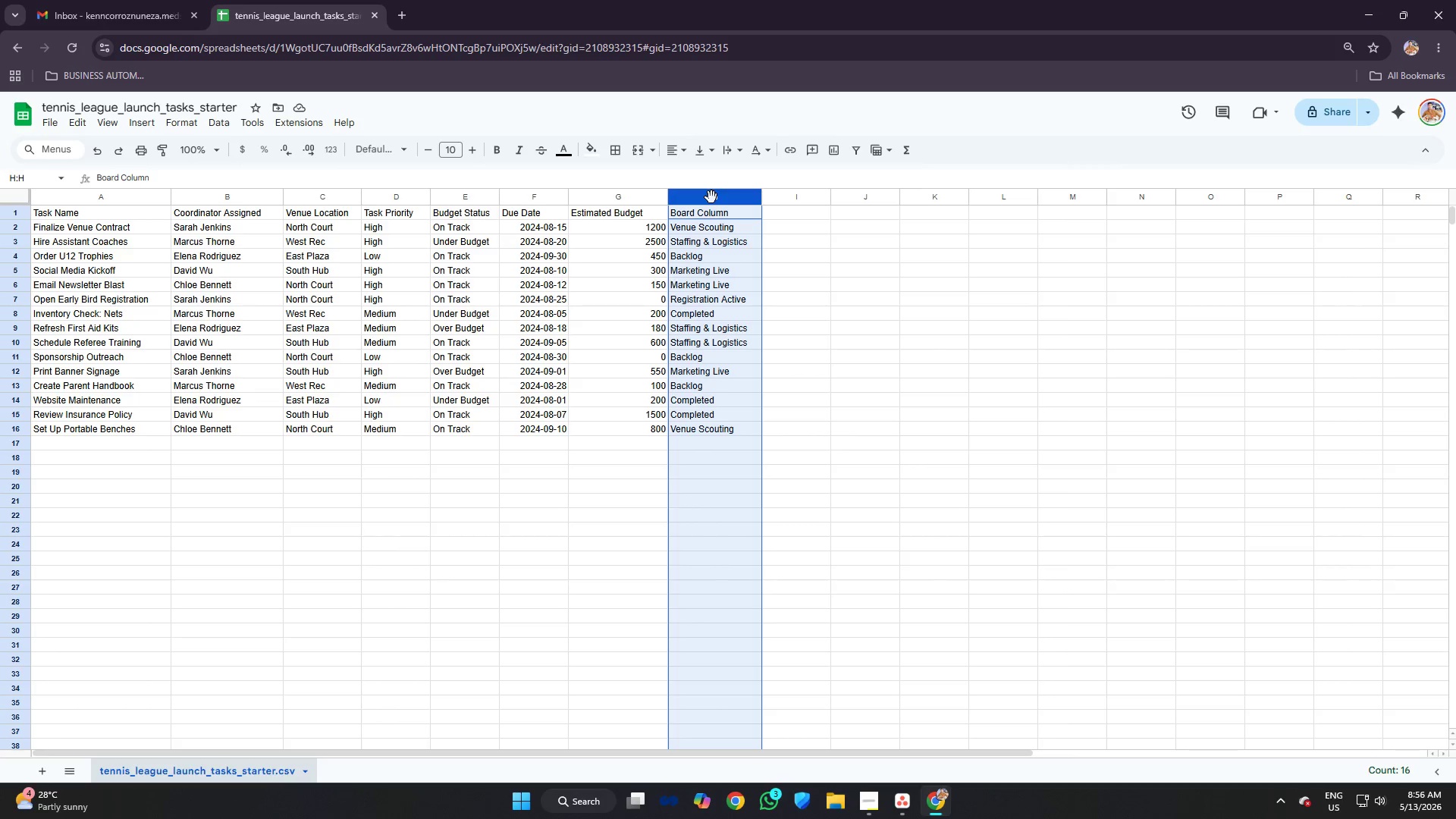 
right_click([711, 197])
 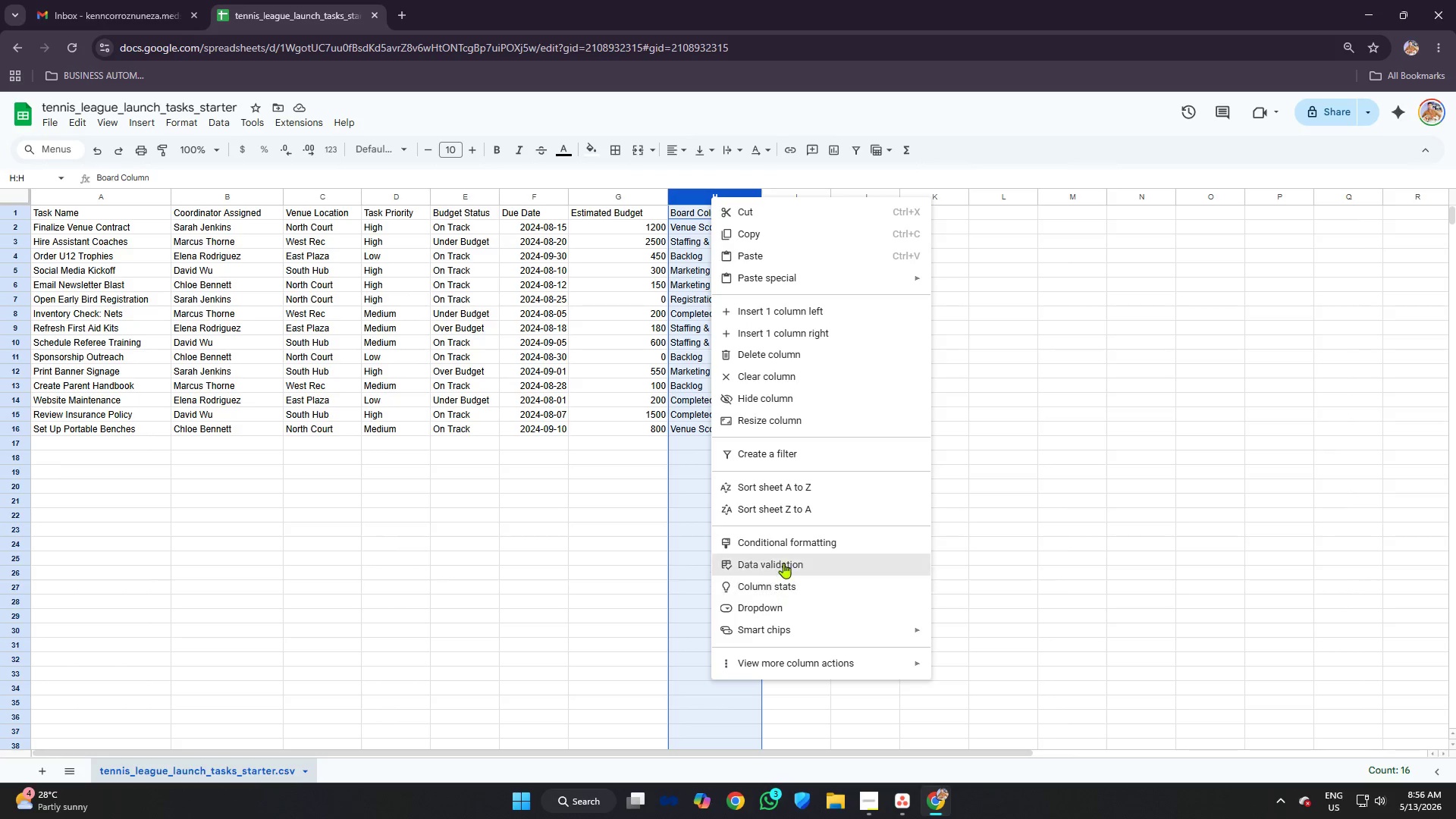 
left_click([799, 488])
 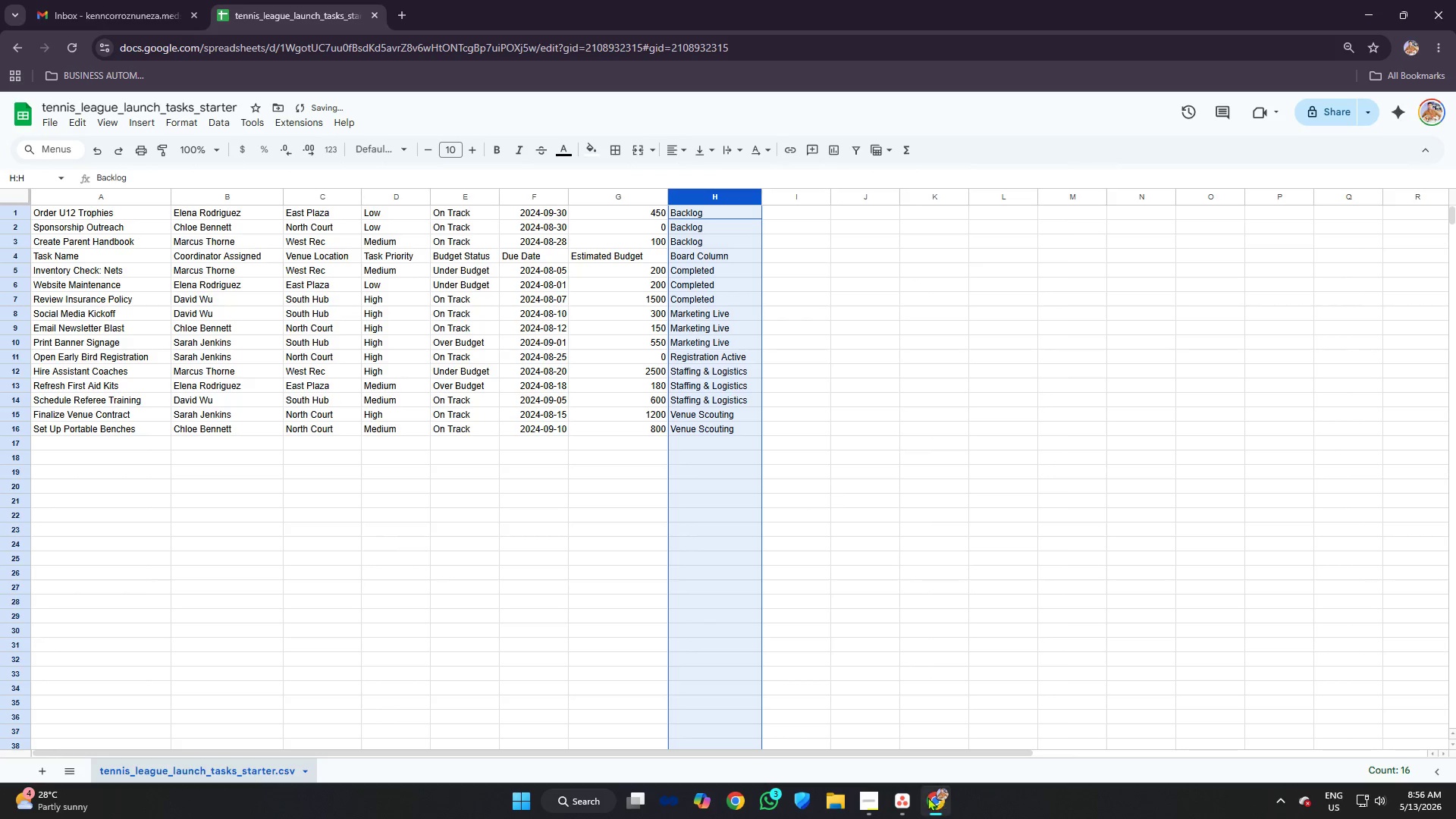 
left_click([906, 796])
 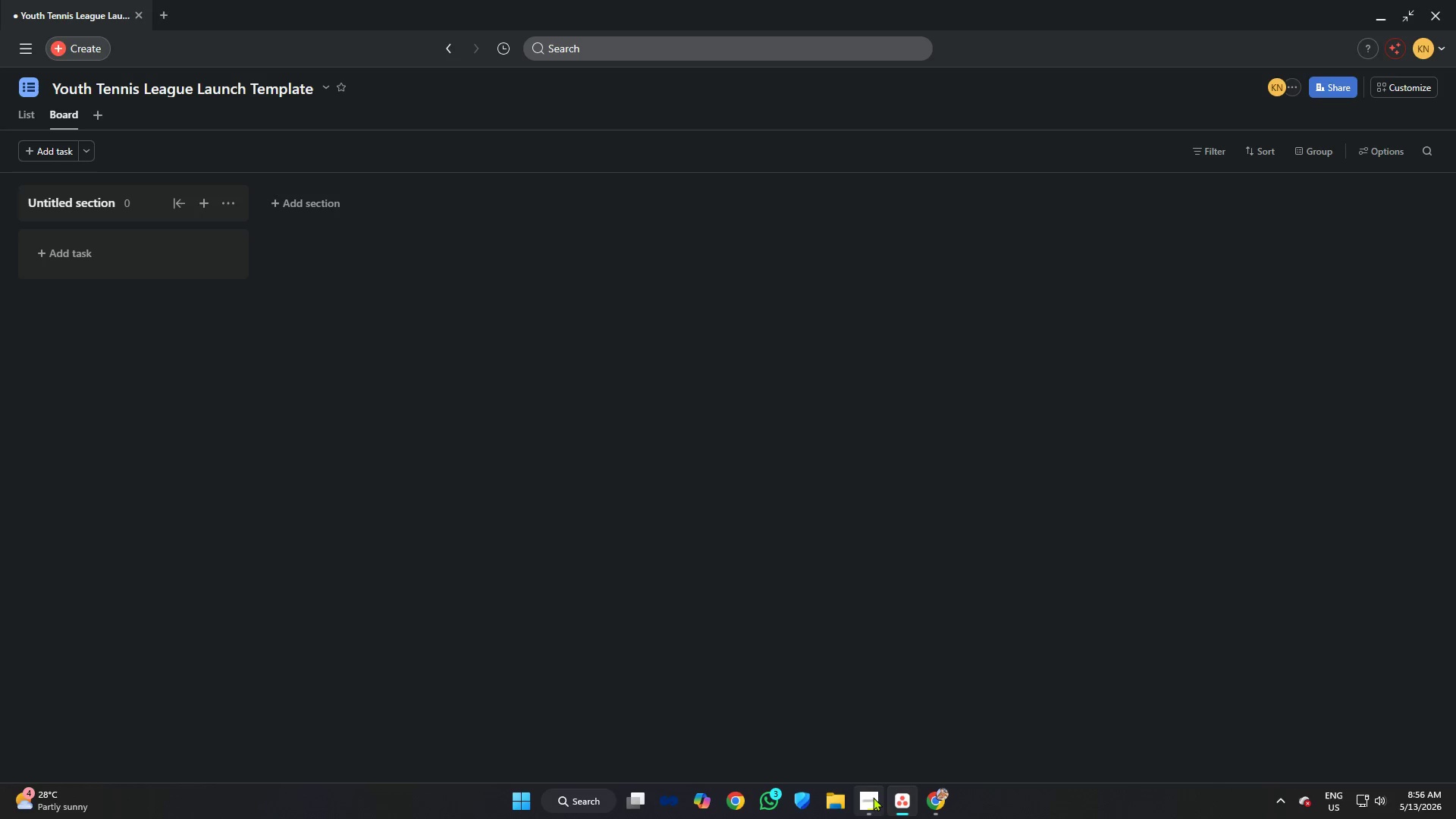 
left_click([872, 797])